 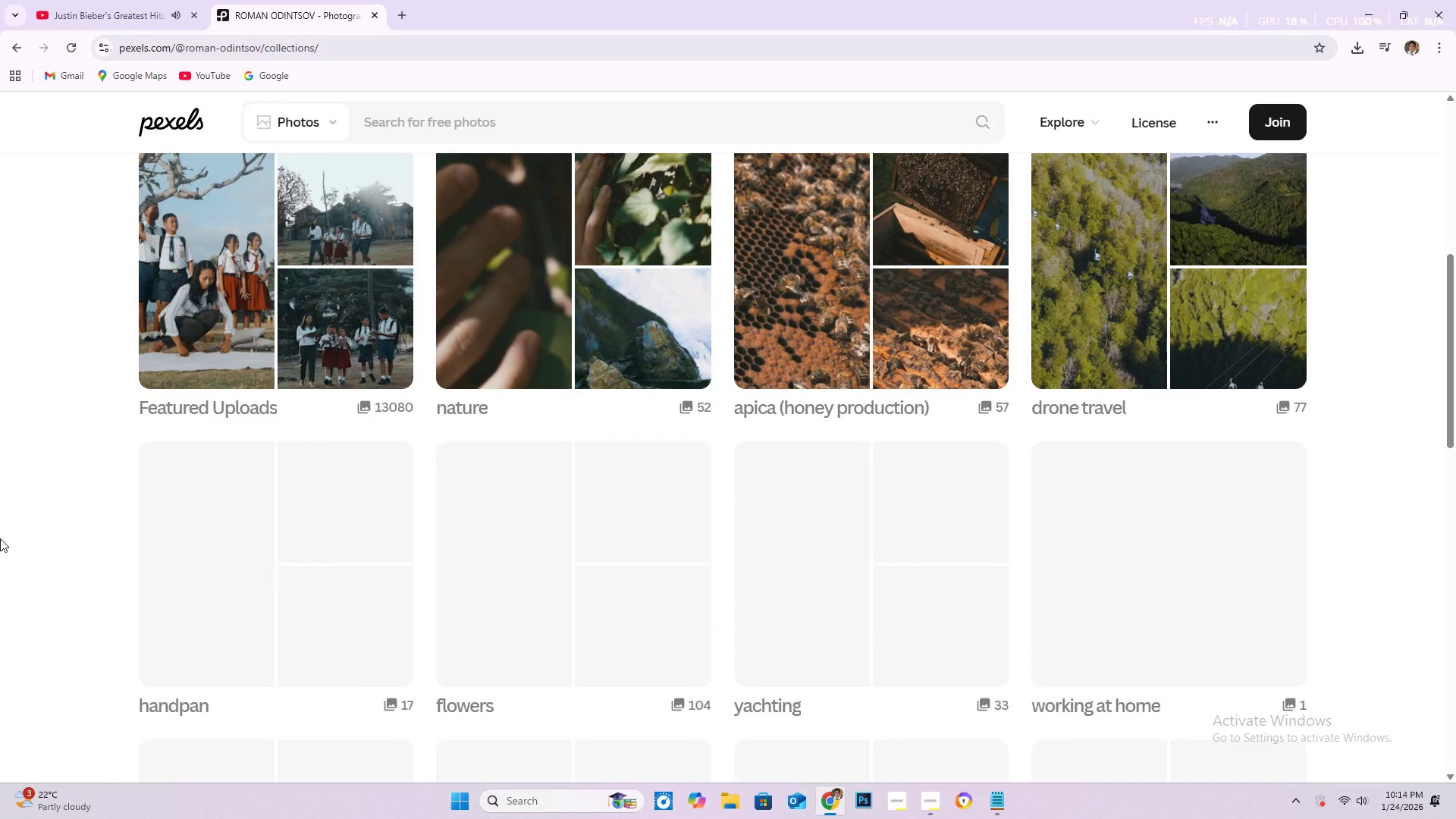 
scroll: coordinate [0, 563], scroll_direction: down, amount: 13.0
 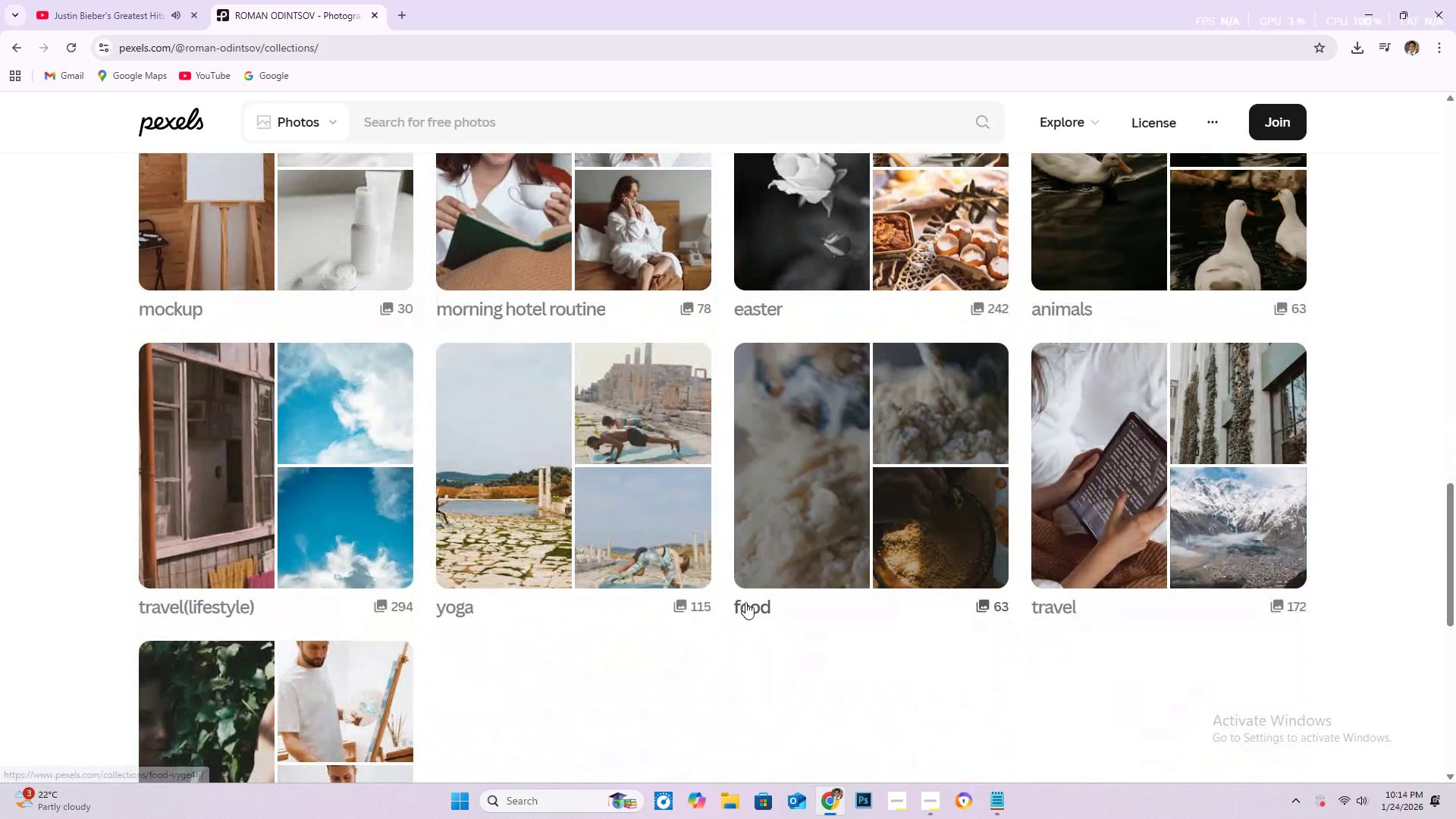 
scroll: coordinate [546, 522], scroll_direction: down, amount: 3.0
 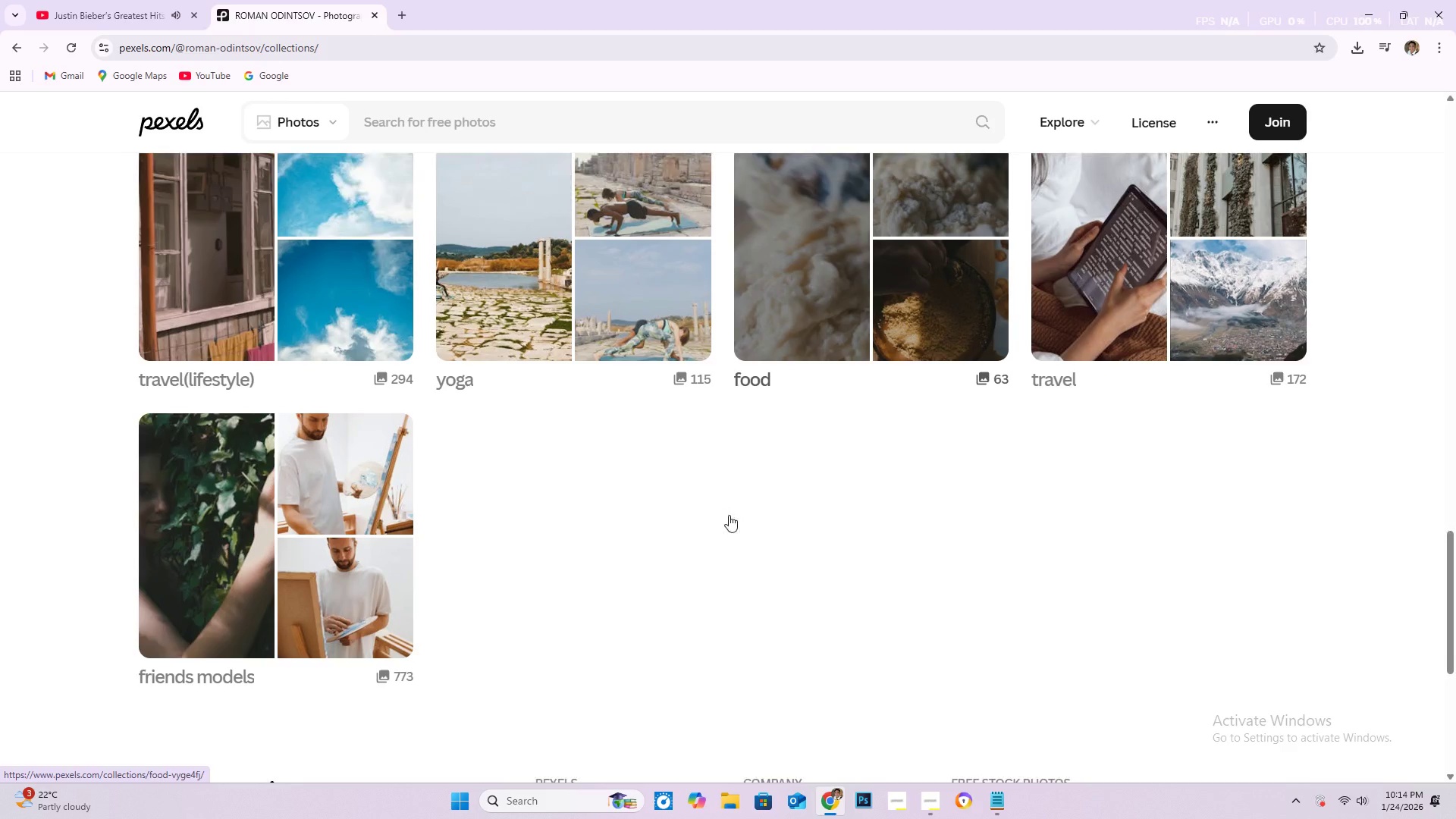 
scroll: coordinate [734, 526], scroll_direction: up, amount: 4.0
 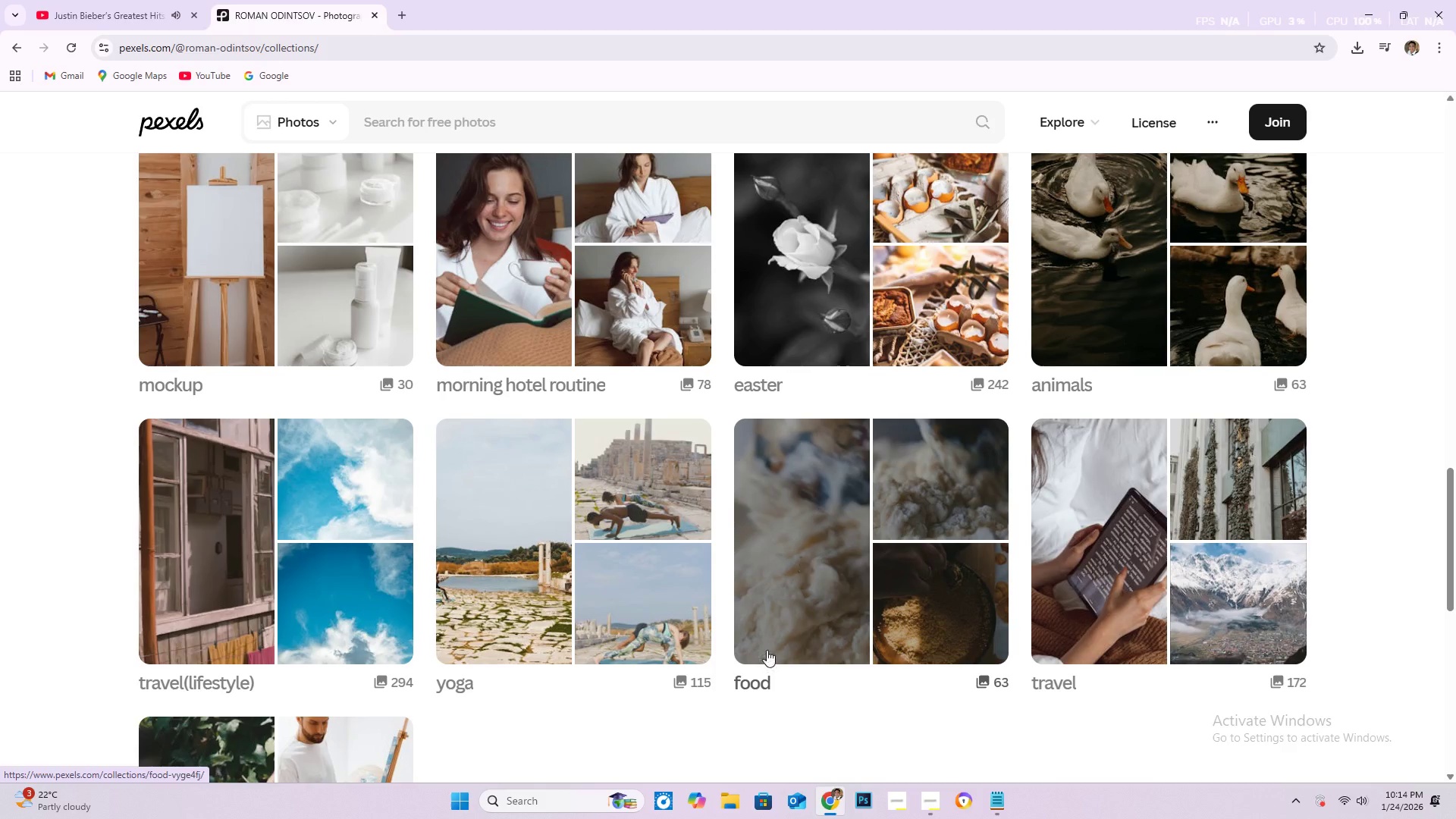 
left_click([767, 650])
 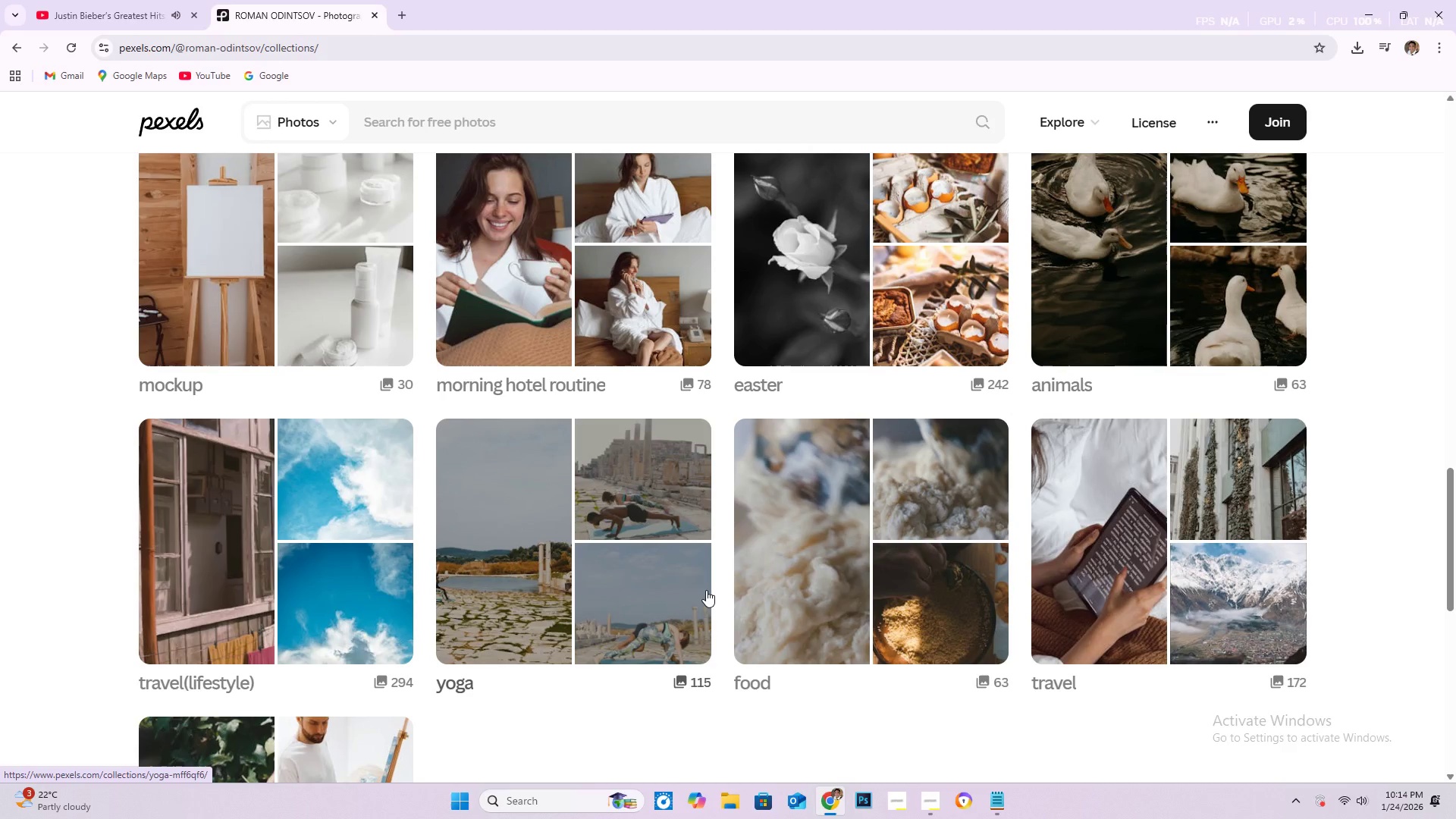 
wait(22.08)
 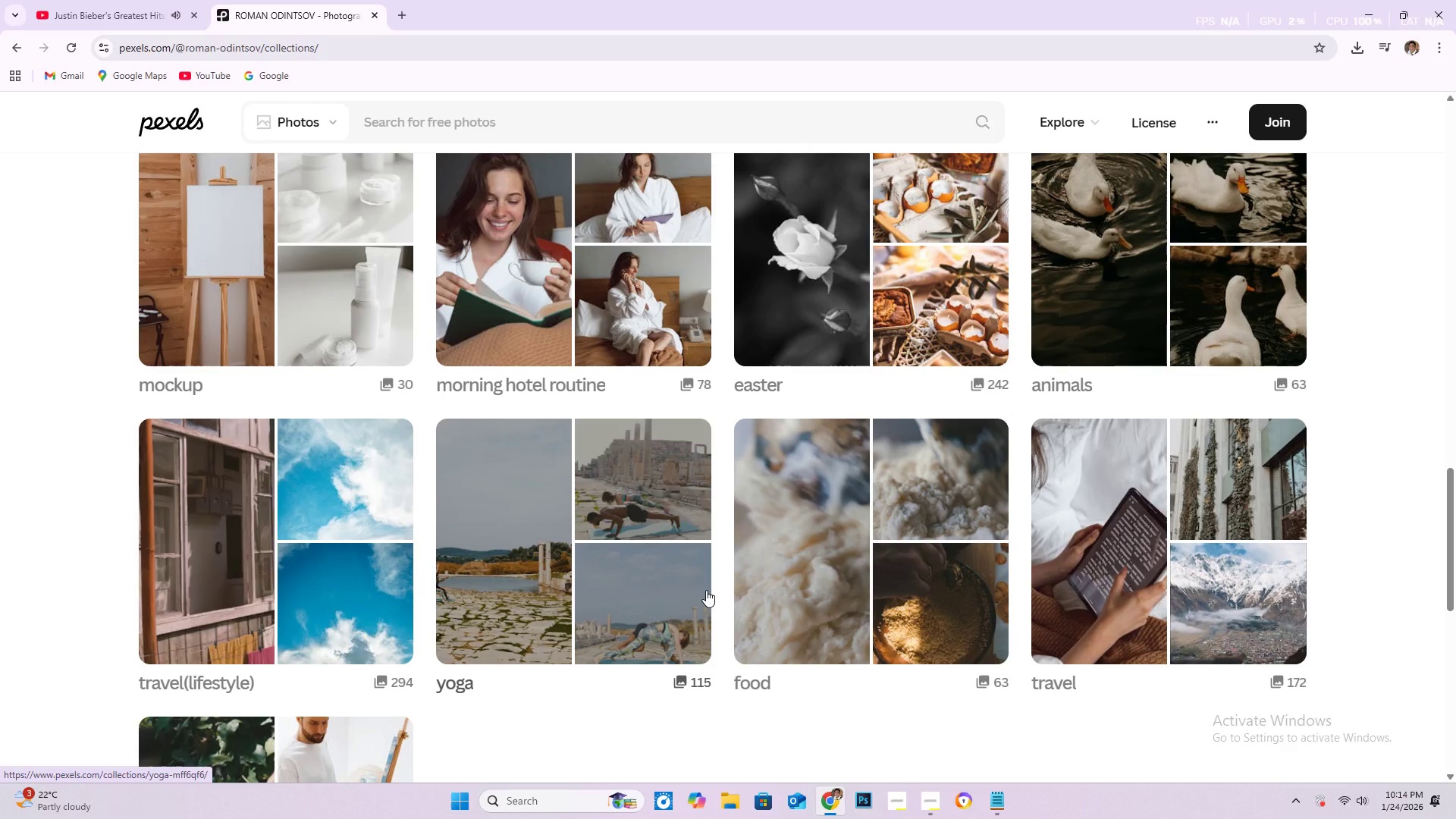 
scroll: coordinate [74, 465], scroll_direction: down, amount: 10.0